 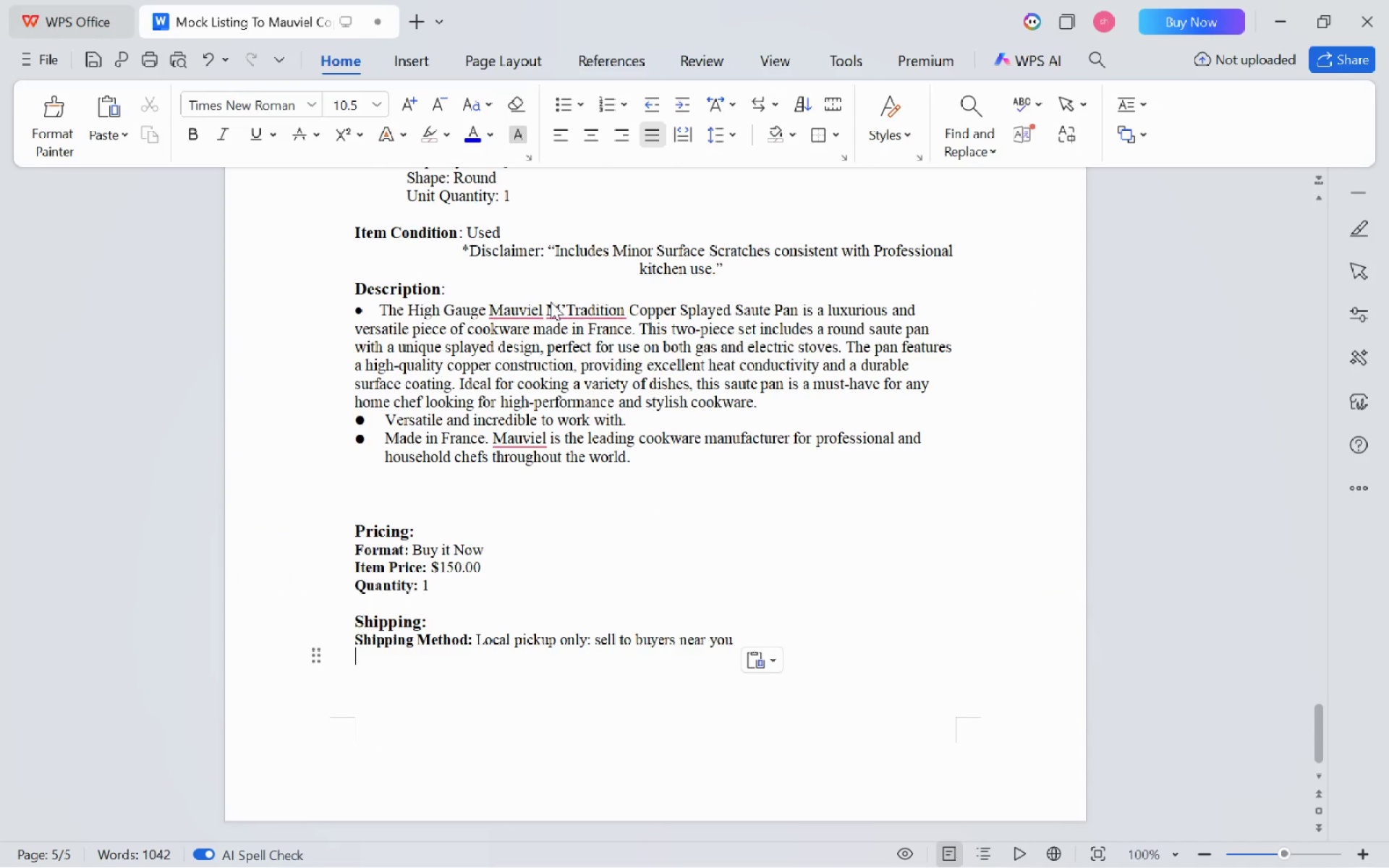 
key(Meta+Shift+ShiftLeft)
 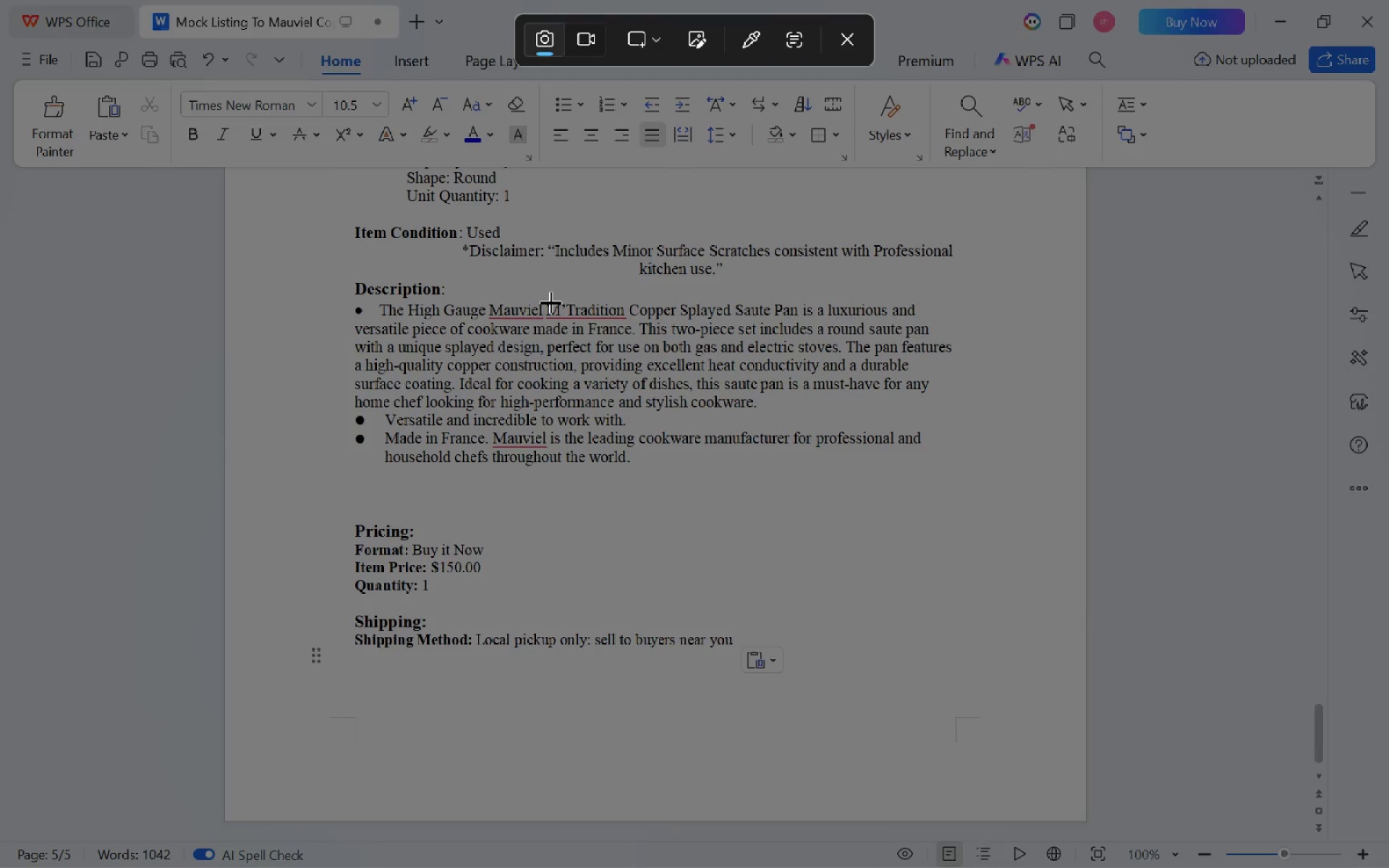 
key(Meta+Shift+S)
 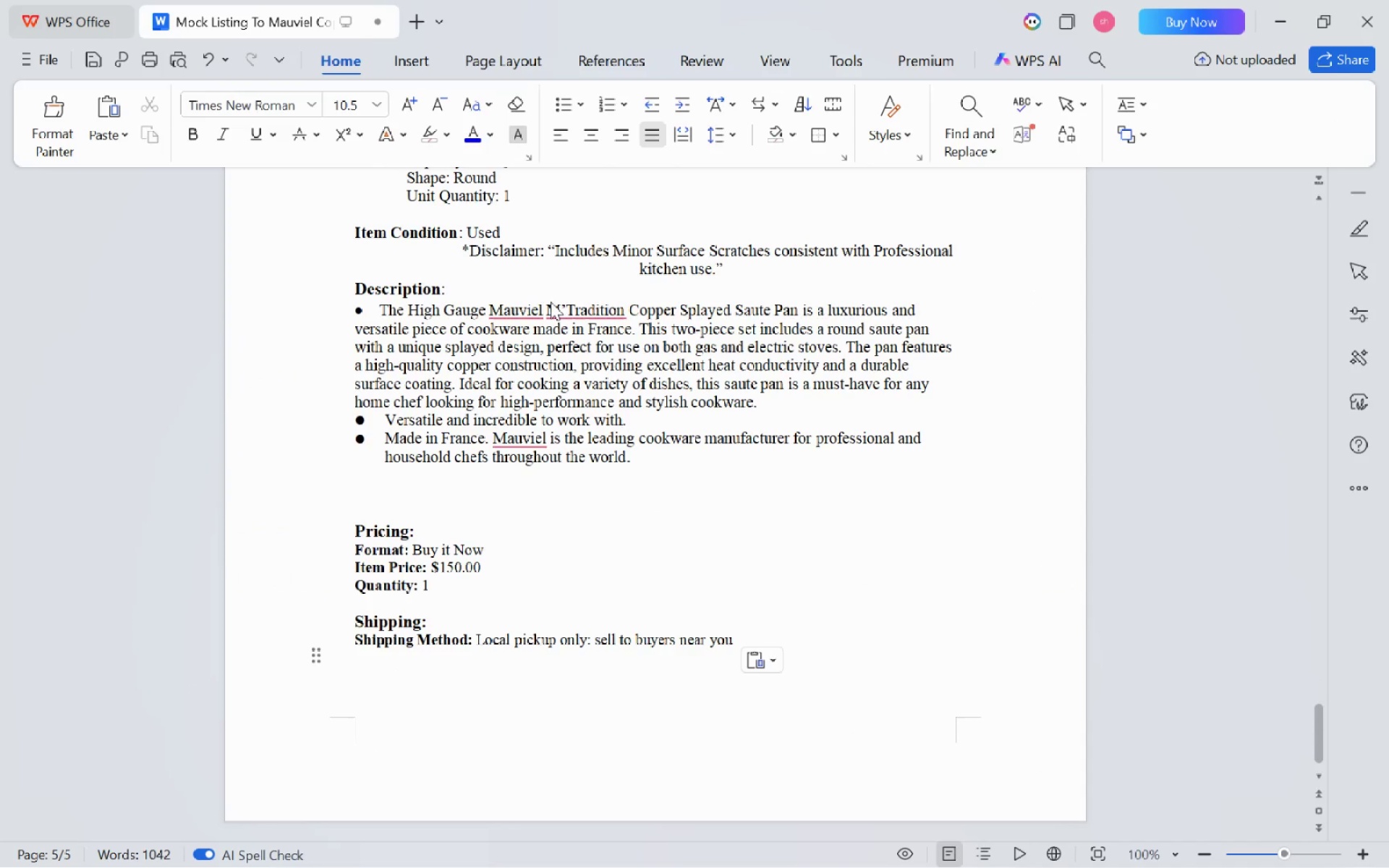 
scroll: coordinate [551, 302], scroll_direction: down, amount: 51.0
 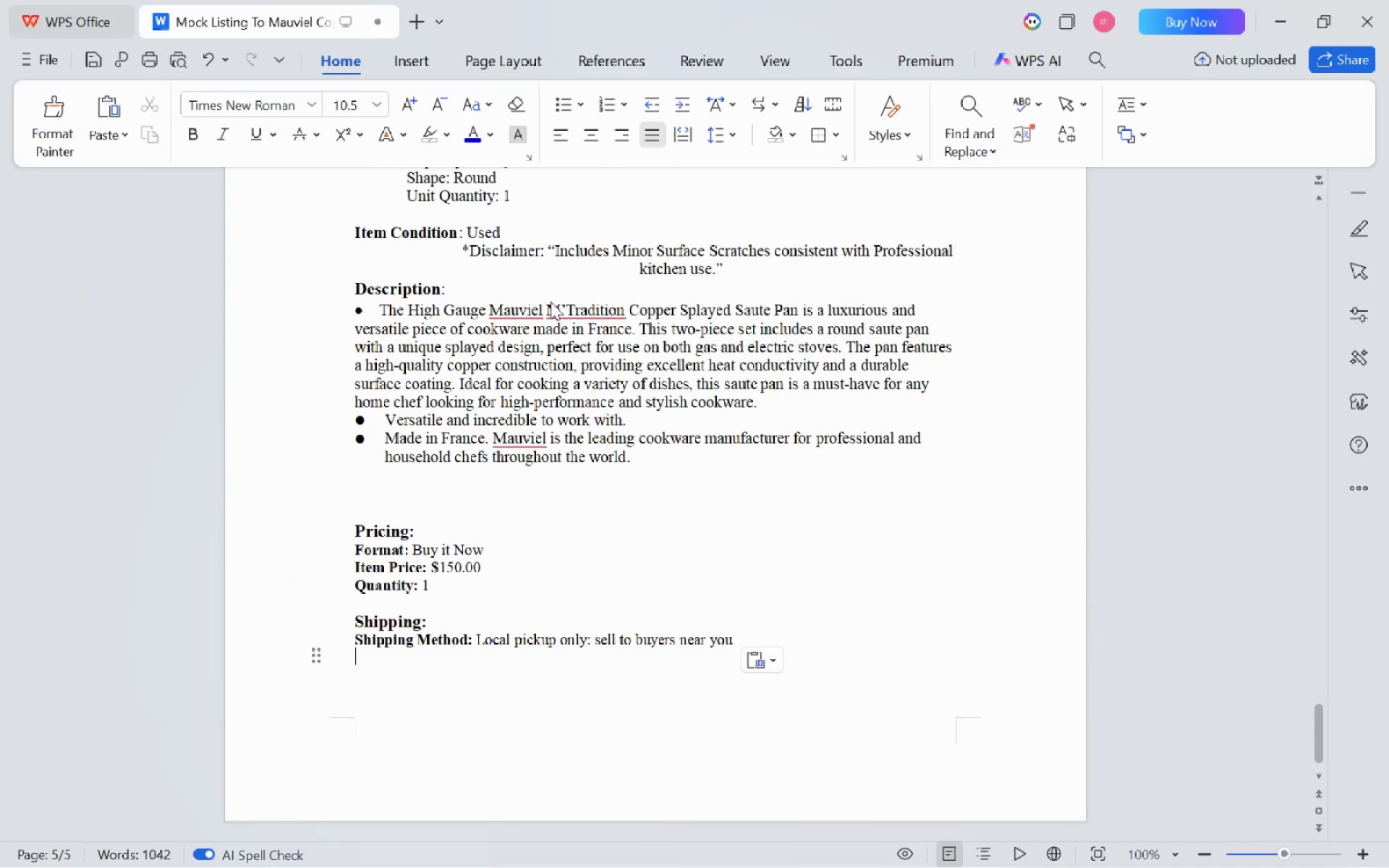 
key(Alt+AltLeft)
 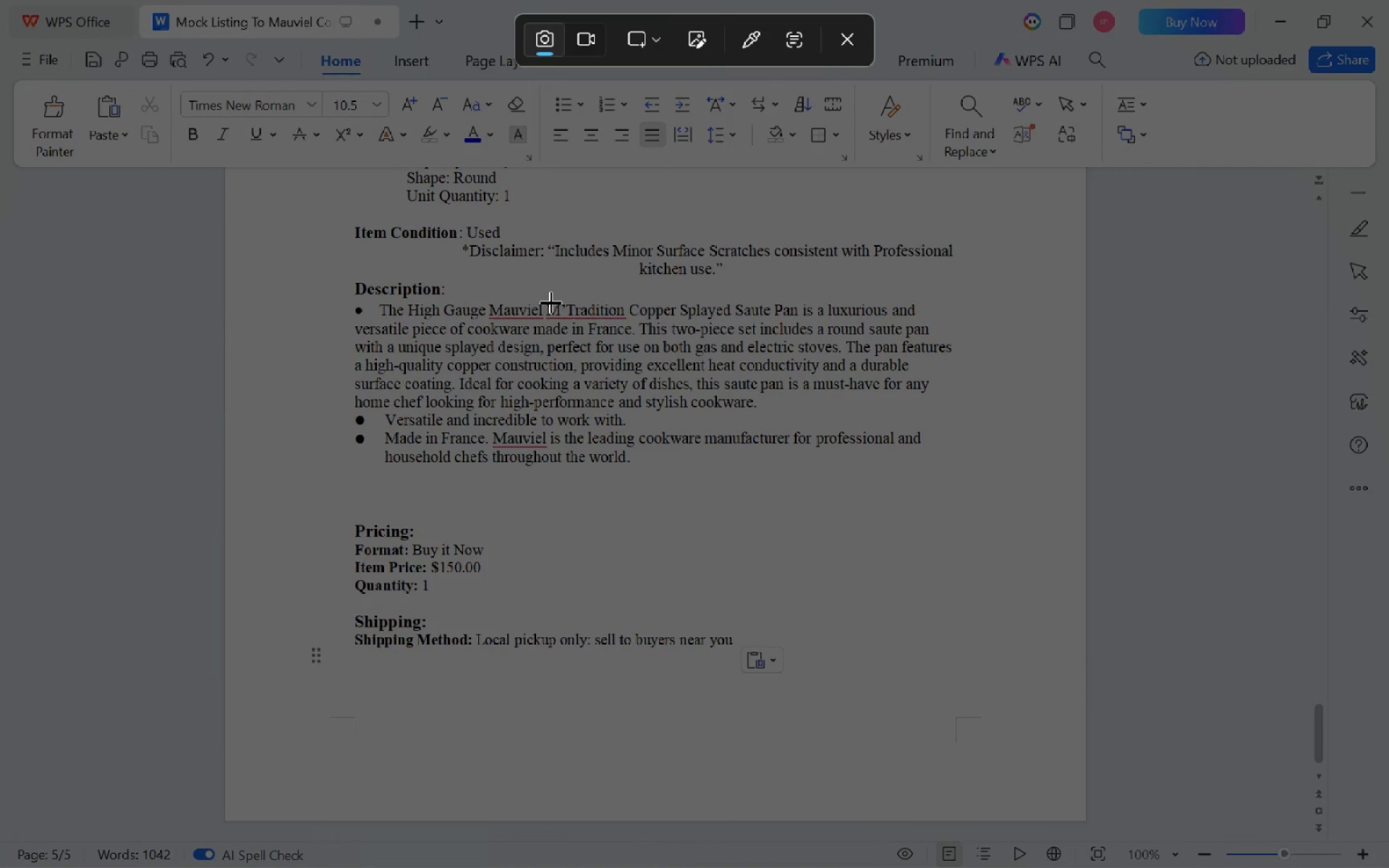 
key(Alt+Tab)
 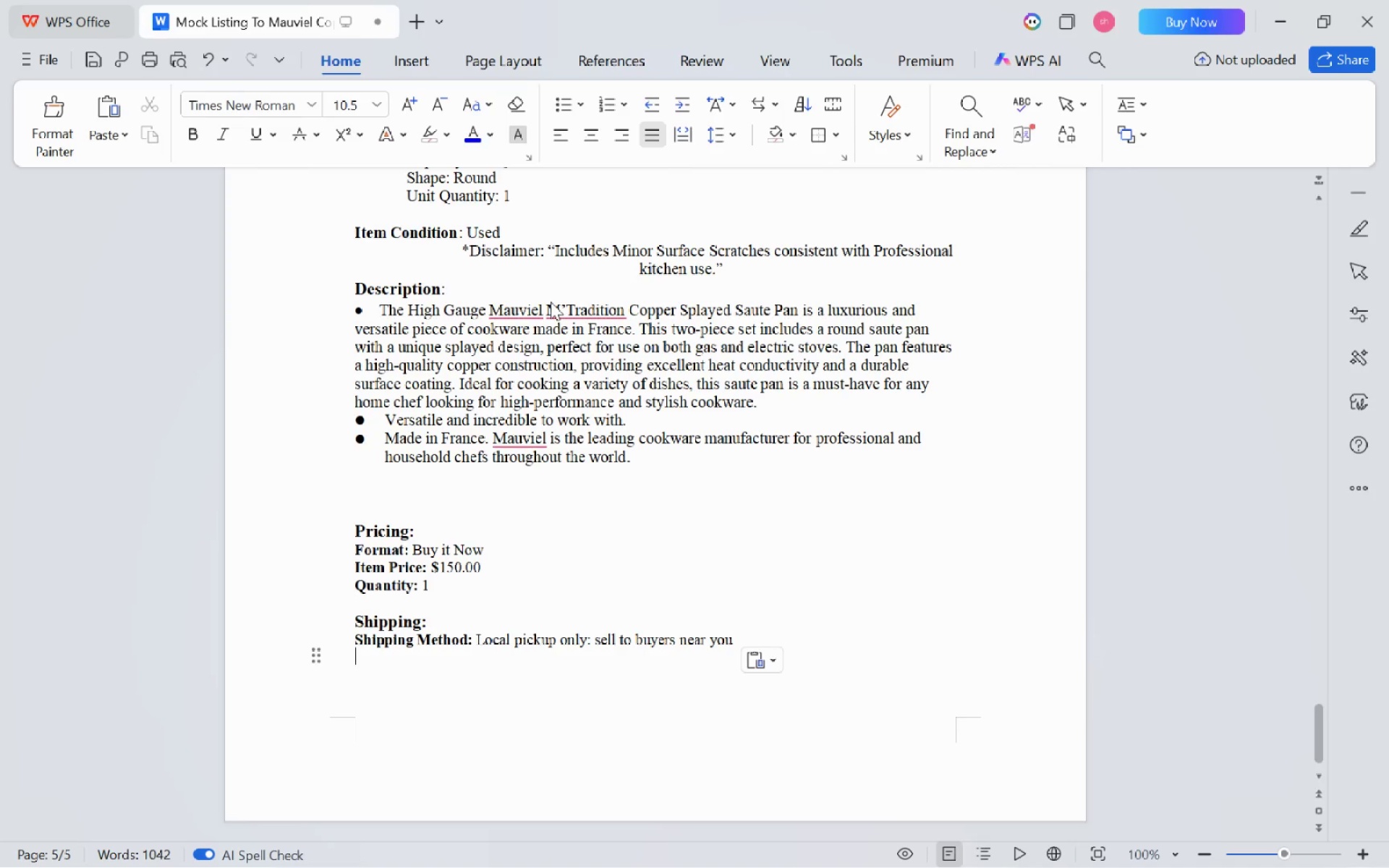 
key(Alt+AltLeft)
 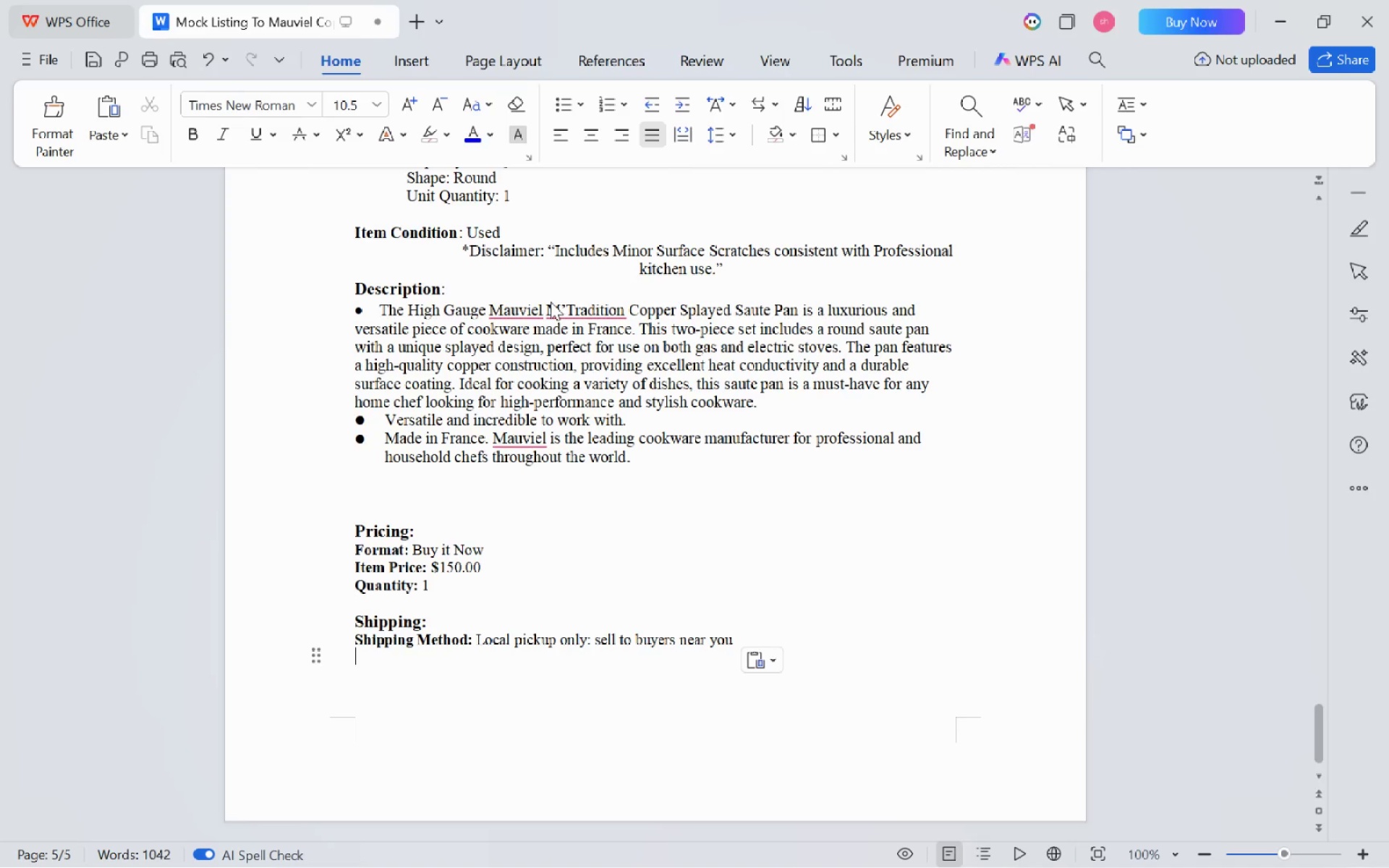 
key(Alt+Tab)